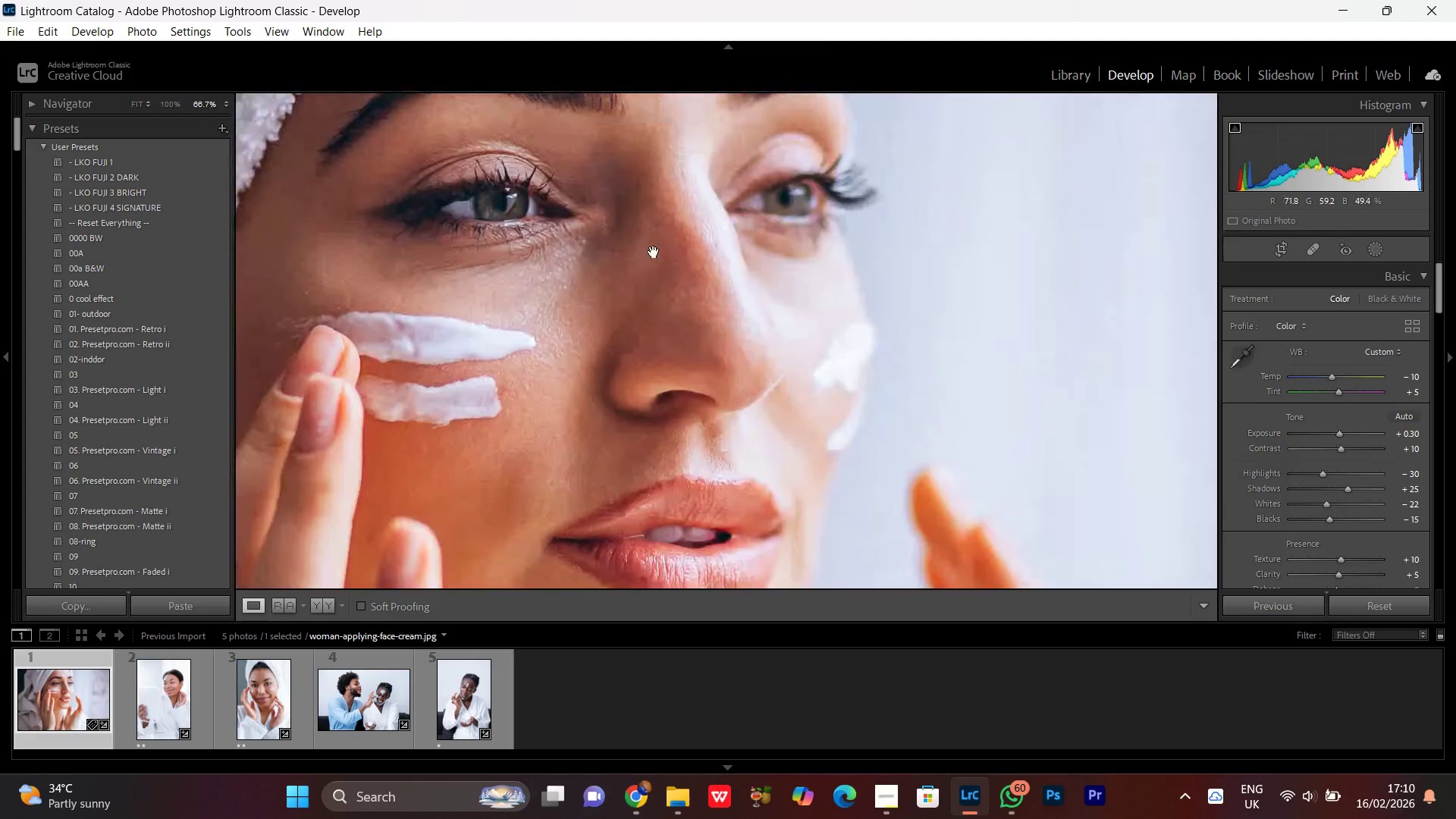 
left_click_drag(start_coordinate=[654, 252], to_coordinate=[716, 470])
 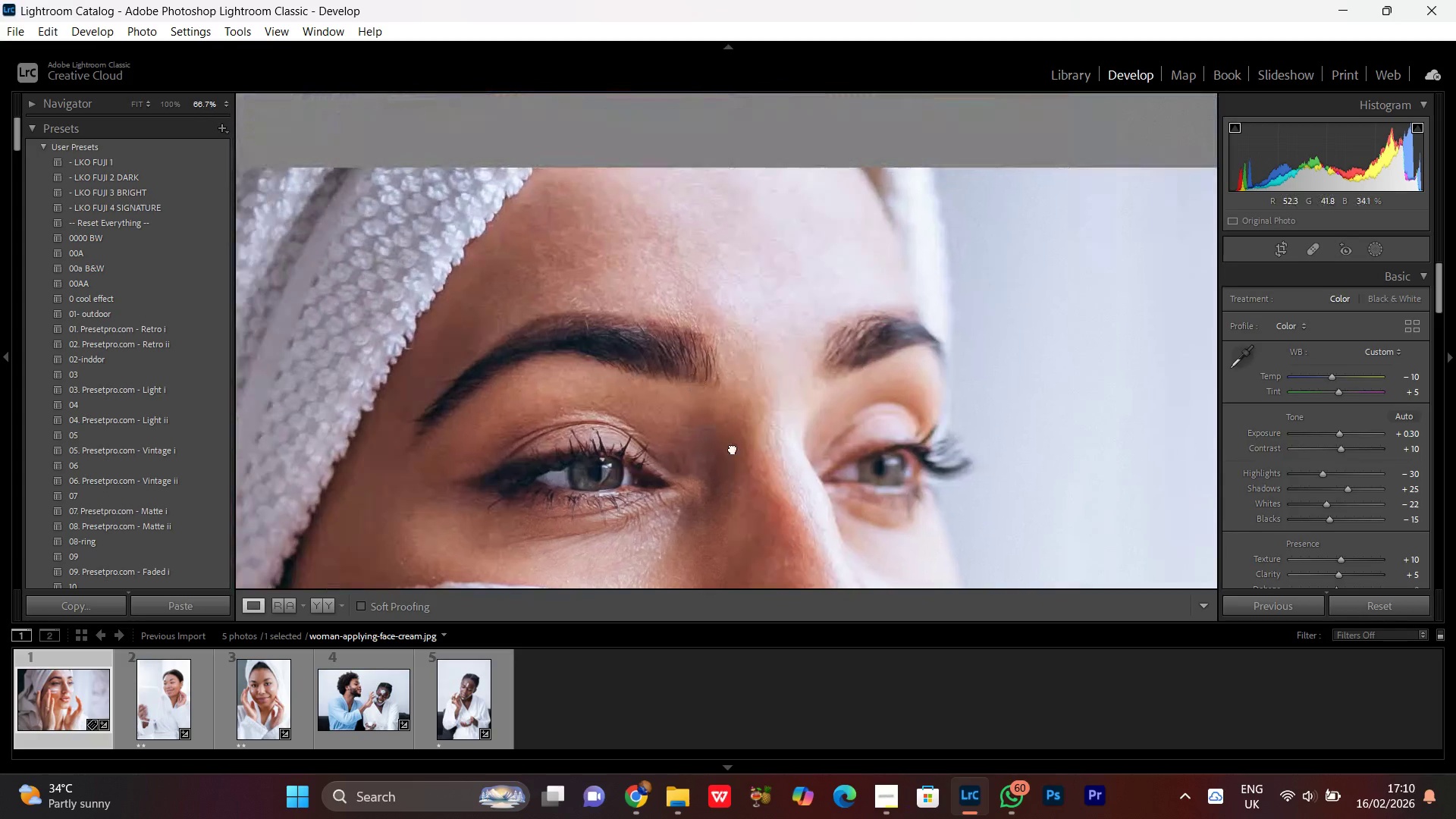 
left_click_drag(start_coordinate=[664, 332], to_coordinate=[739, 492])
 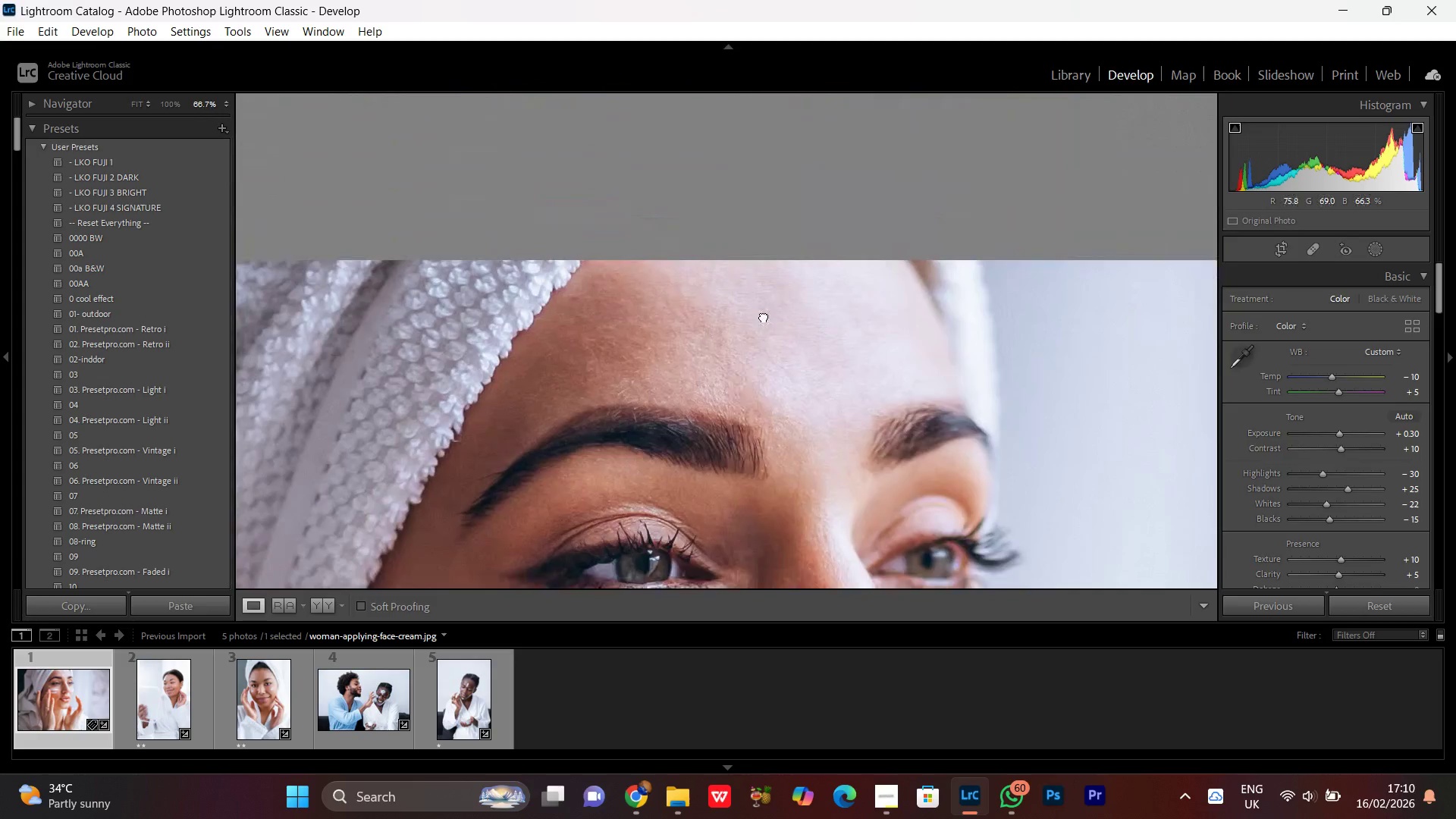 
left_click_drag(start_coordinate=[714, 419], to_coordinate=[823, 212])
 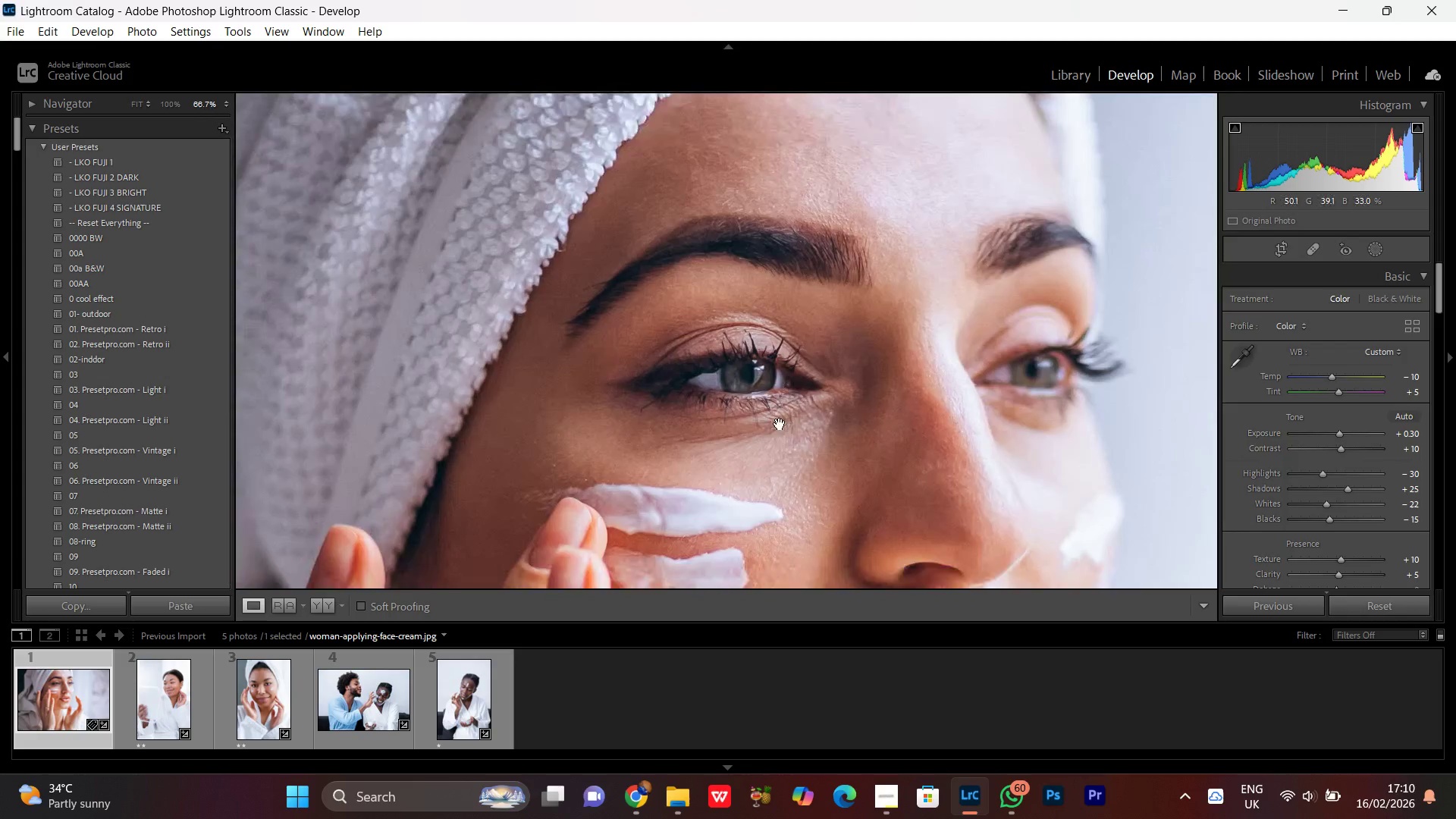 
left_click_drag(start_coordinate=[774, 435], to_coordinate=[723, 214])
 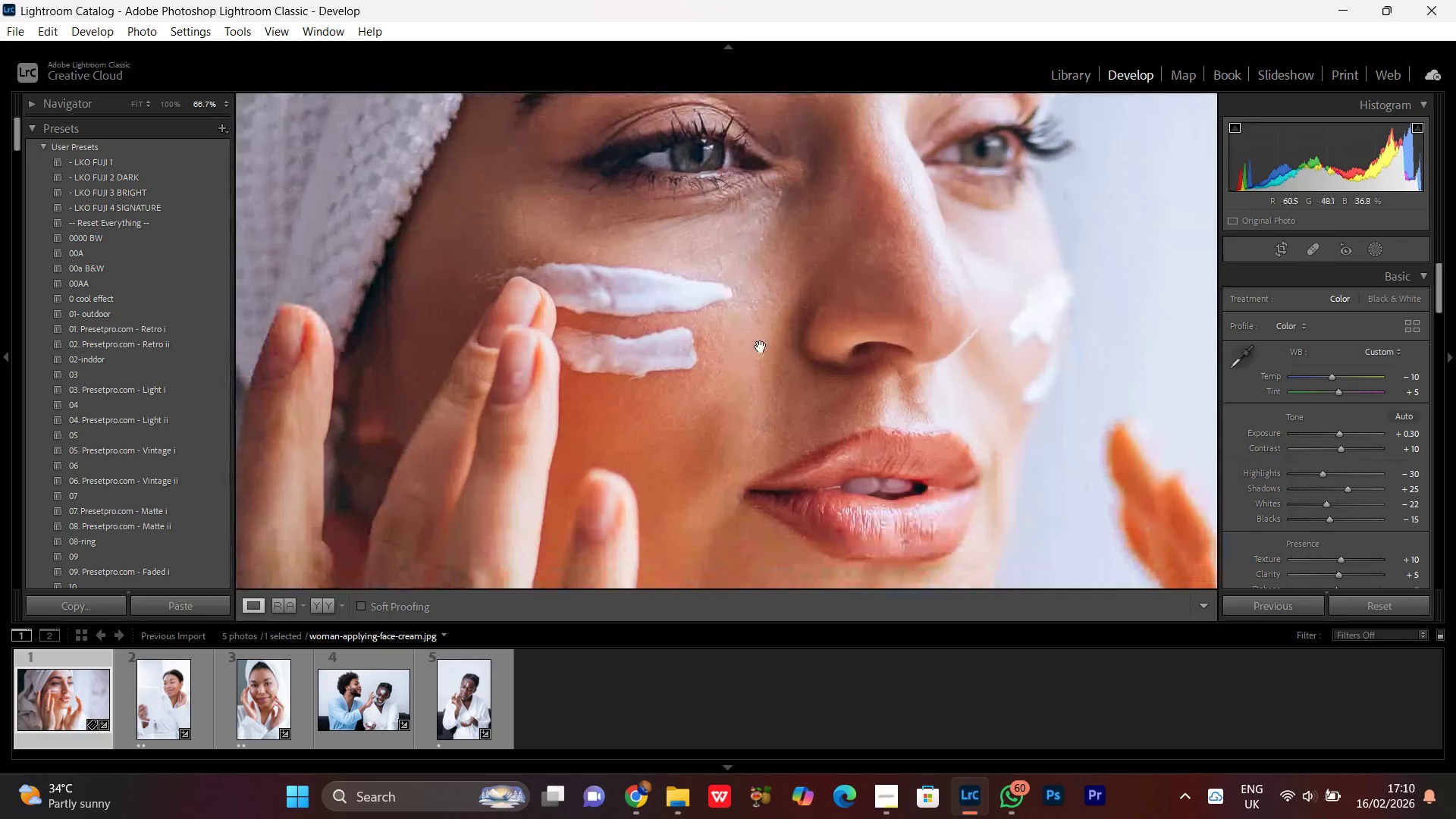 
left_click([761, 347])
 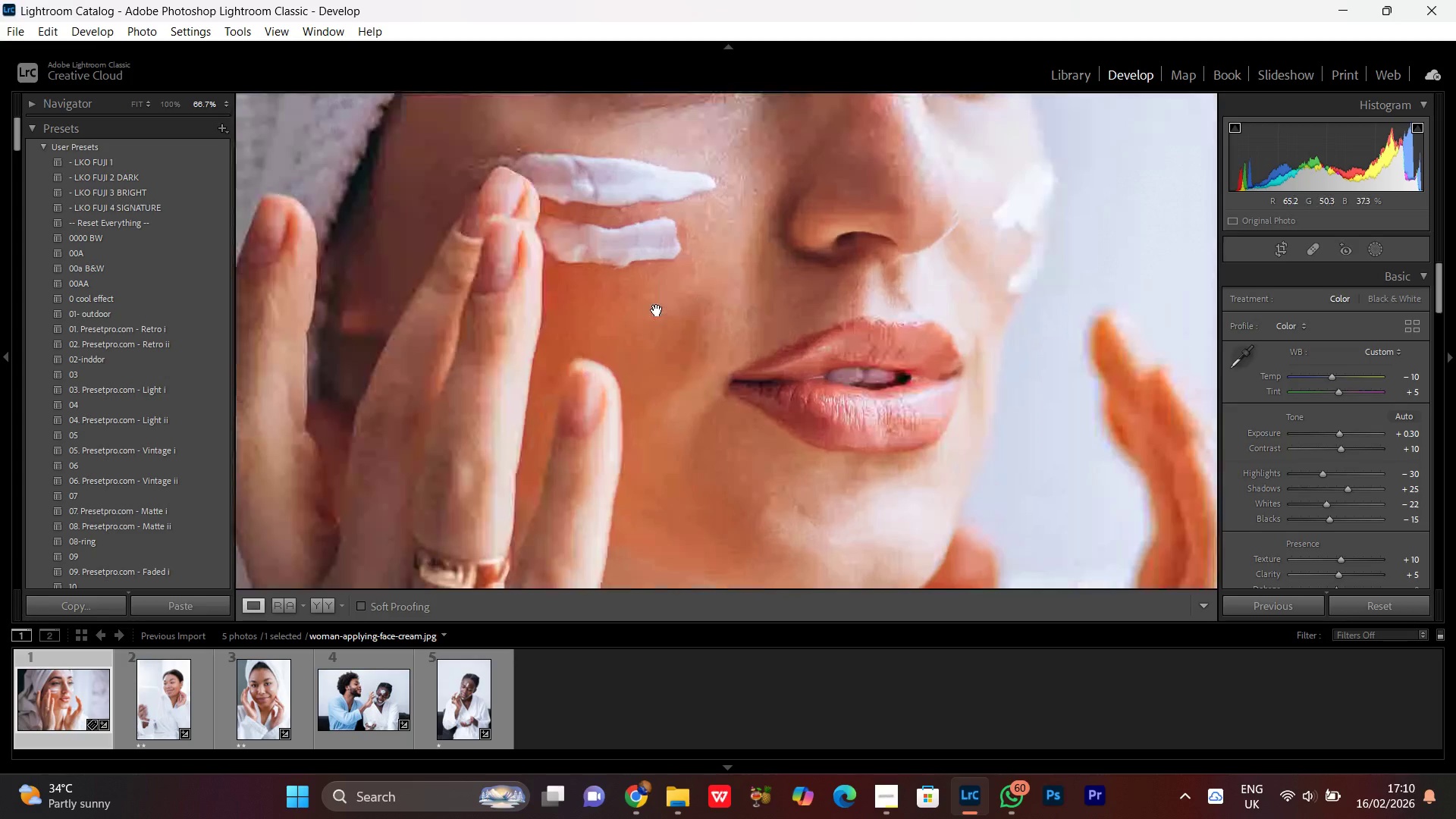 
left_click_drag(start_coordinate=[664, 288], to_coordinate=[717, 422])
 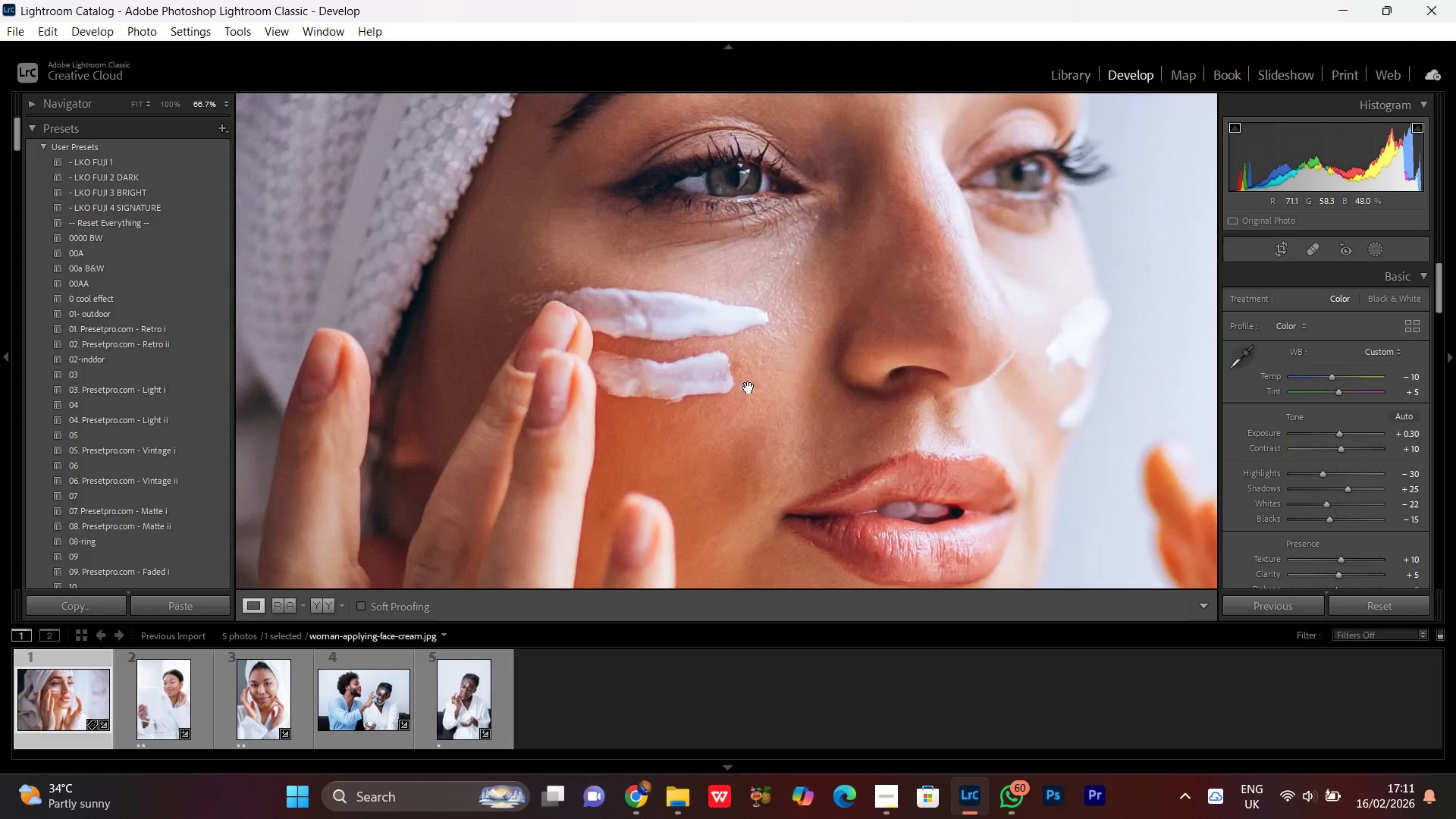 
left_click([745, 383])
 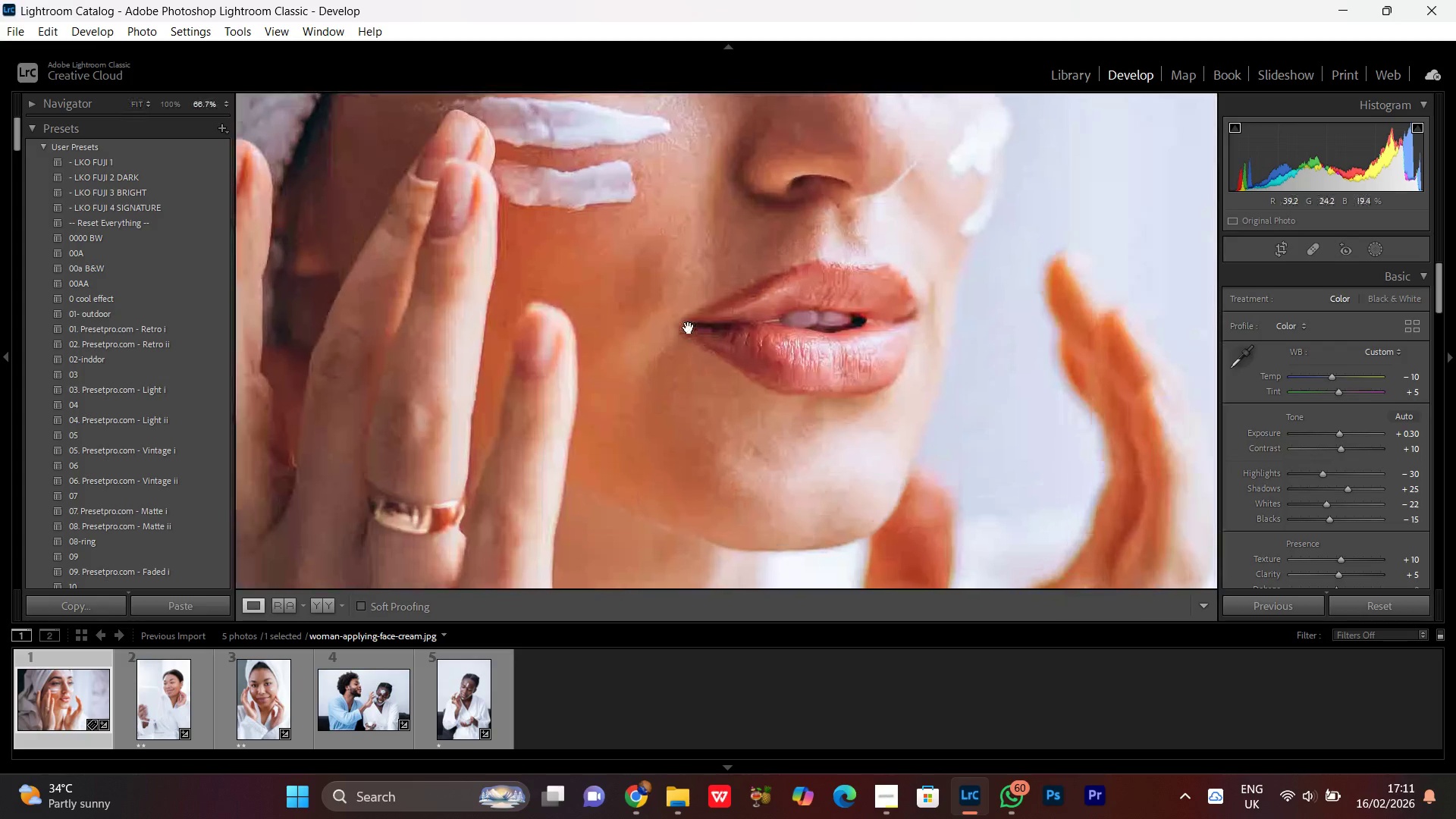 
left_click_drag(start_coordinate=[658, 262], to_coordinate=[695, 377])
 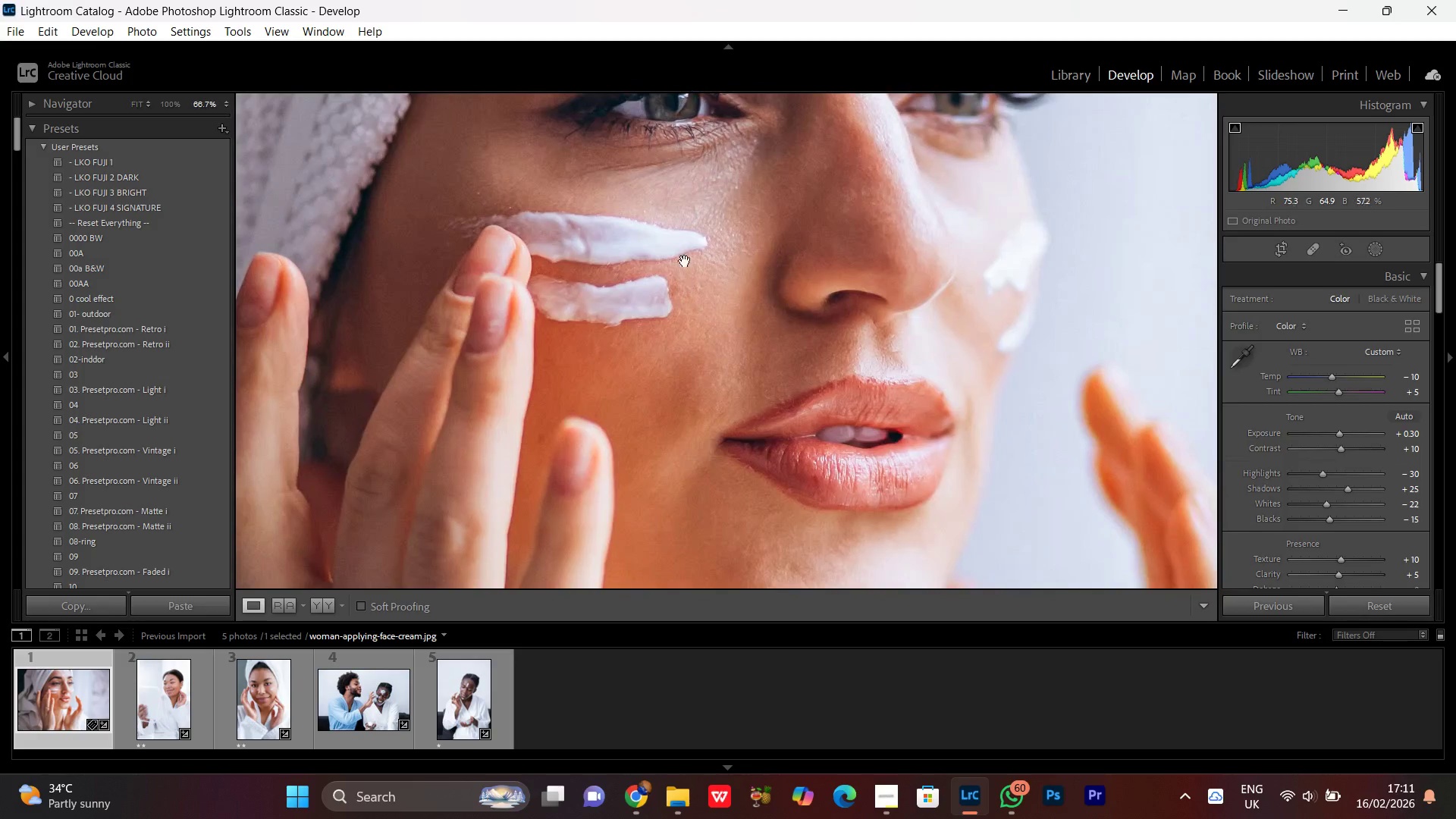 
left_click_drag(start_coordinate=[682, 257], to_coordinate=[720, 446])
 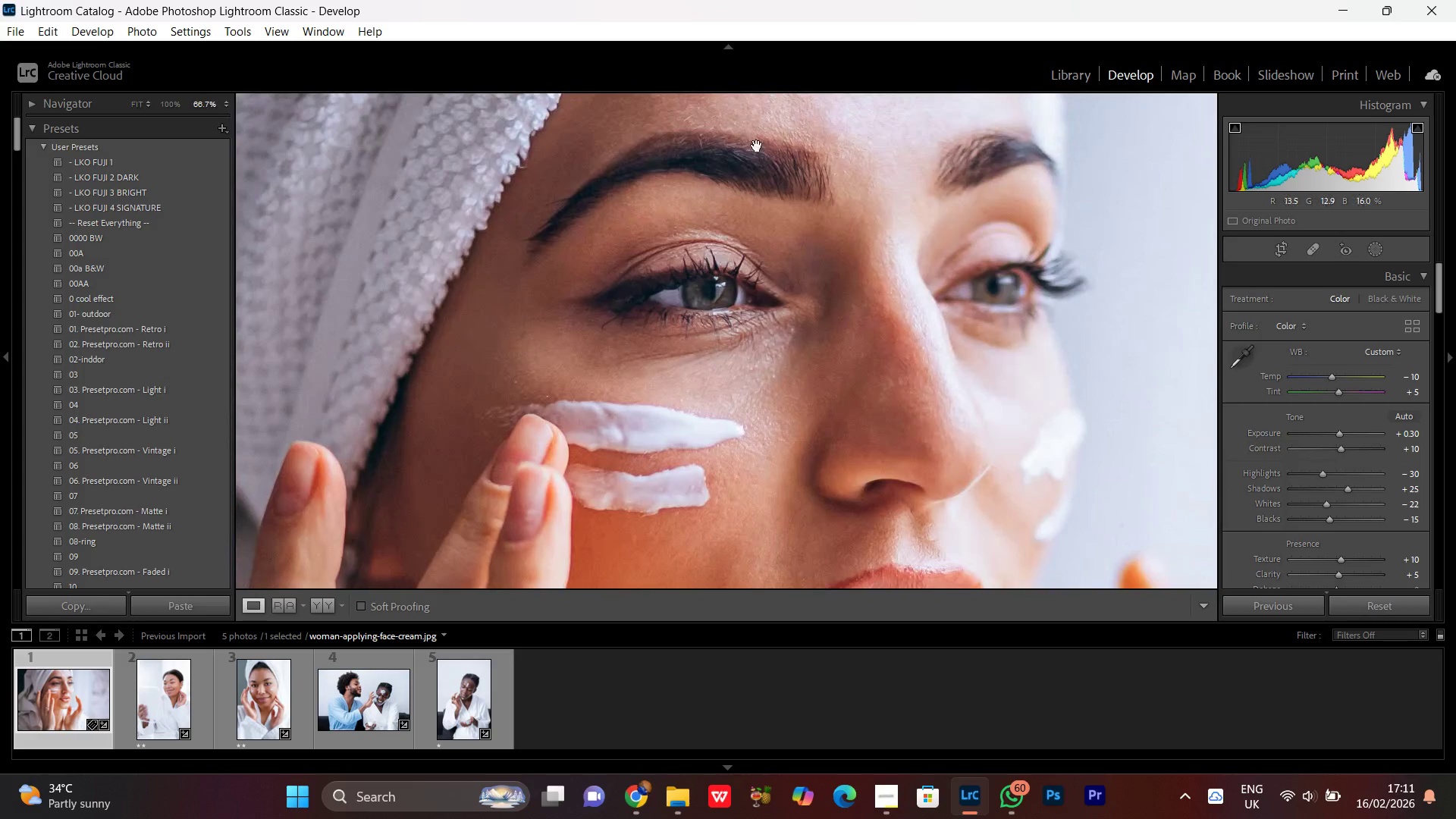 
left_click([758, 143])
 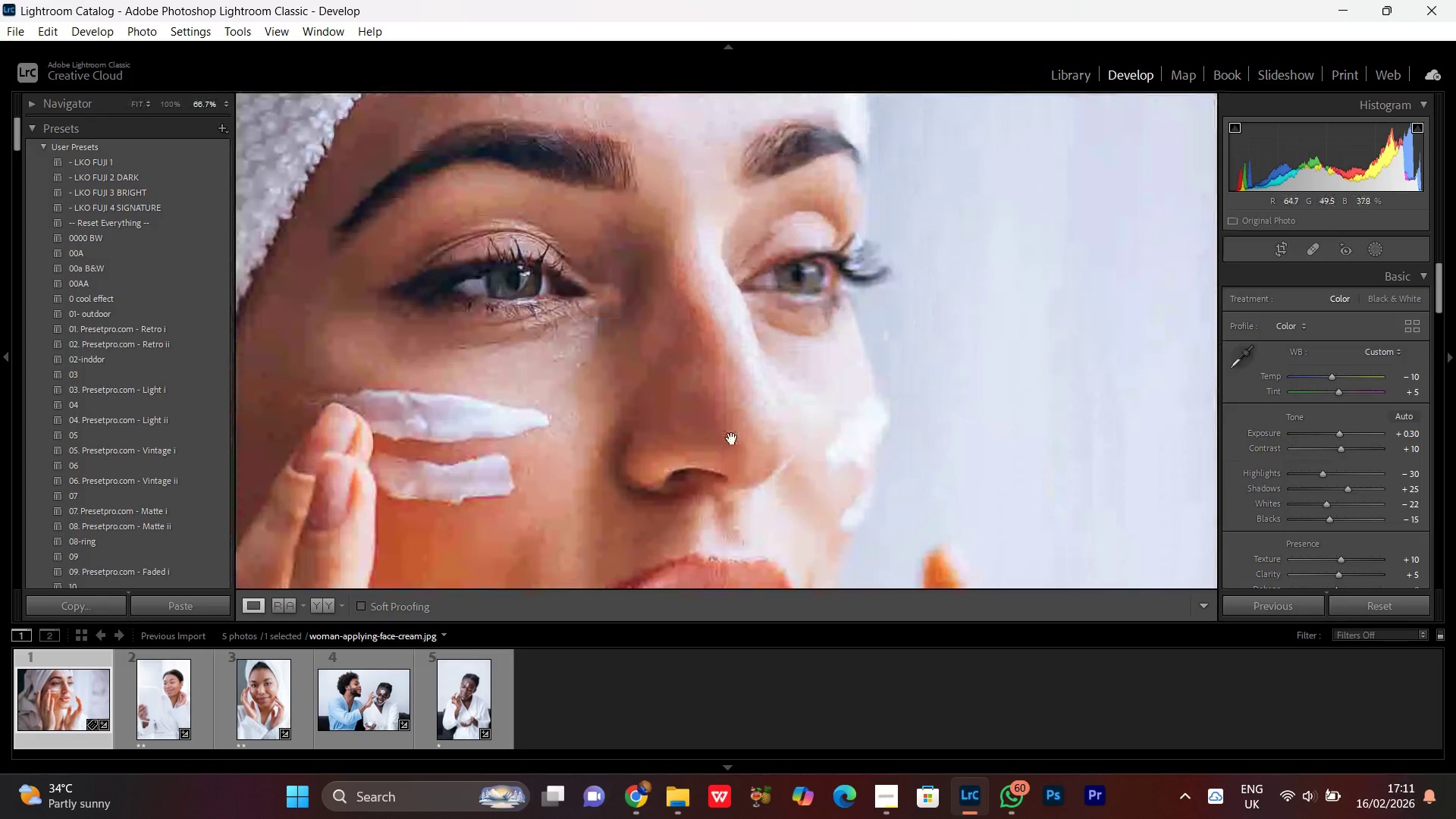 
left_click([710, 338])
 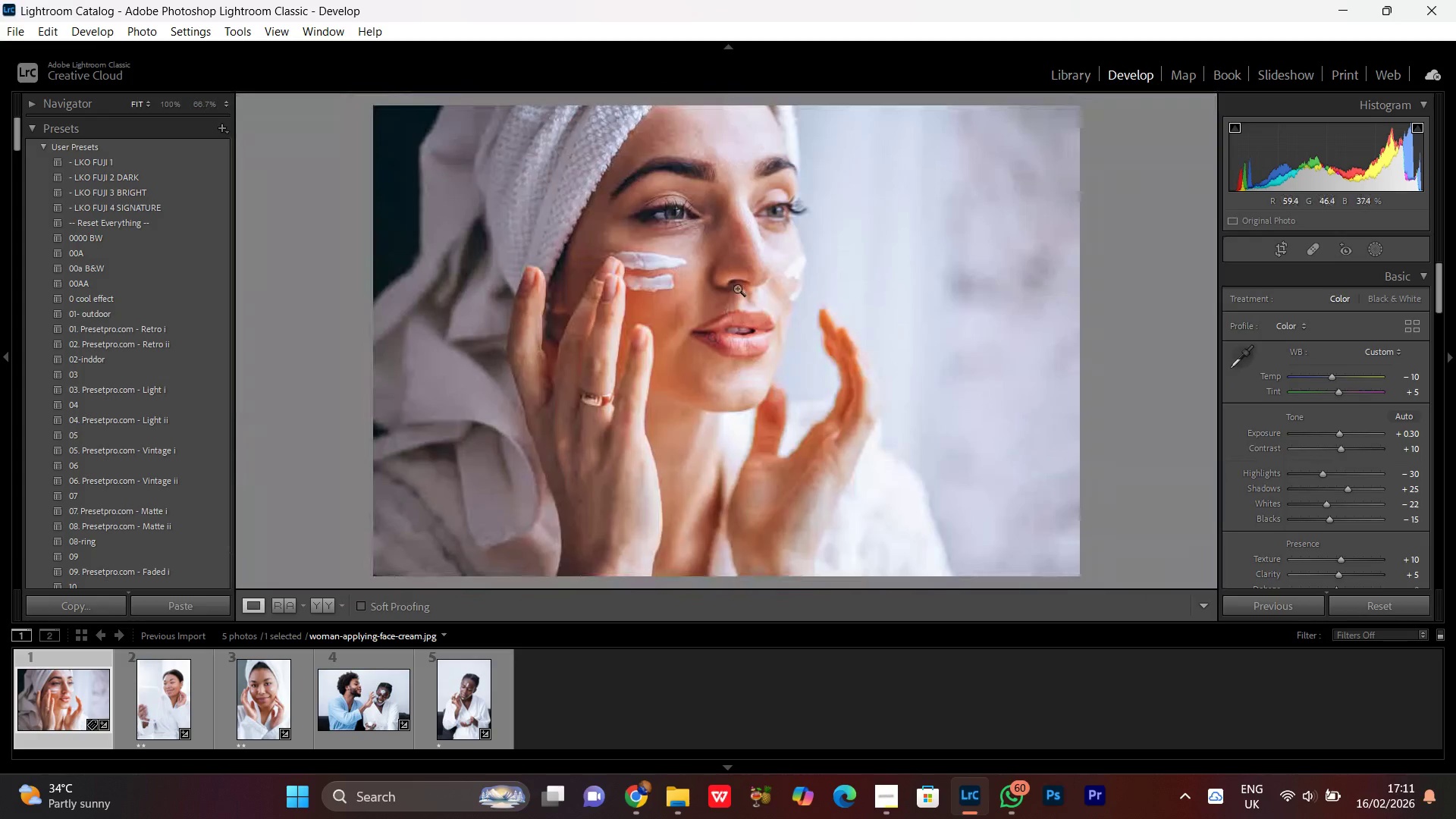 
left_click([711, 249])
 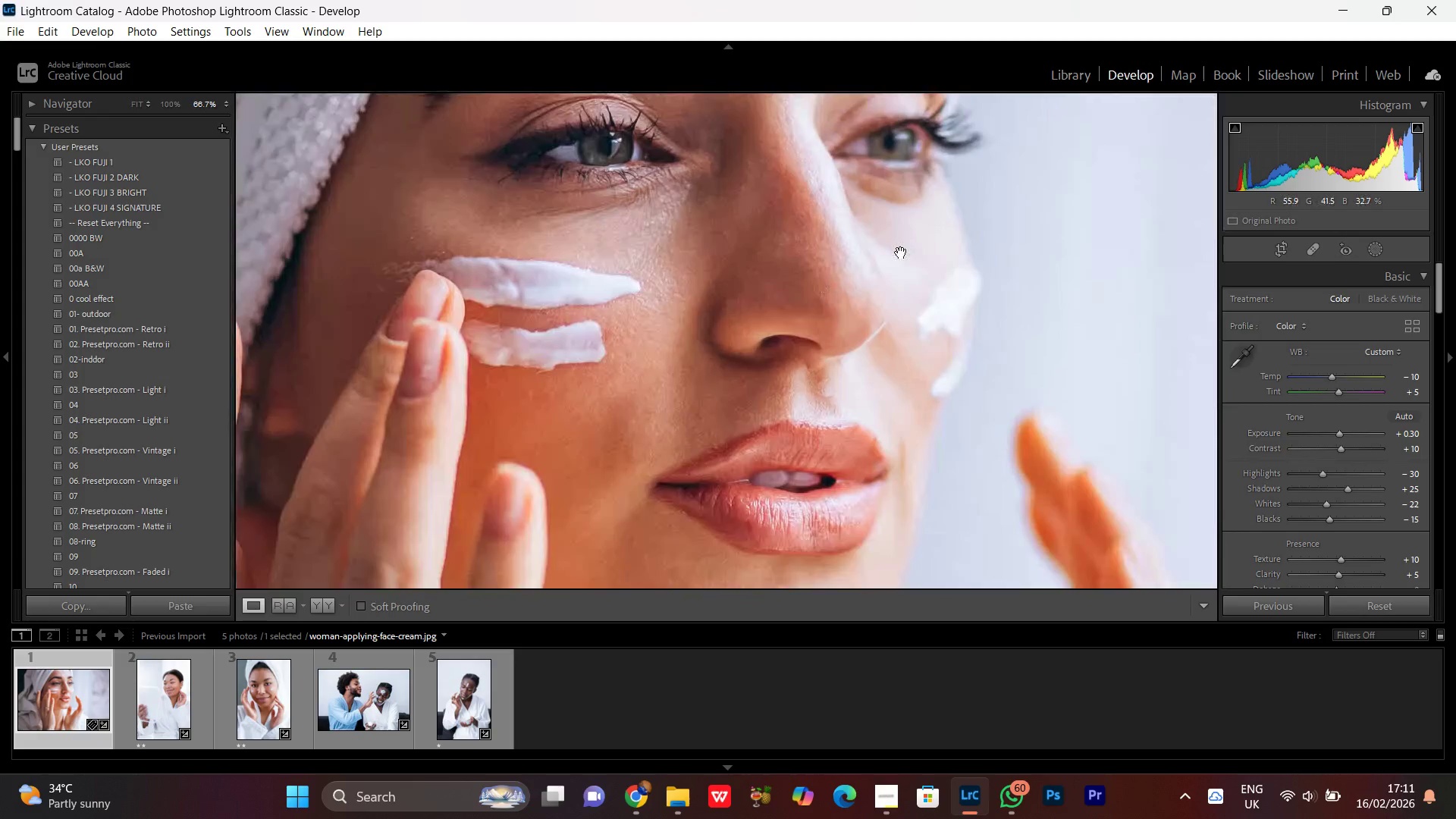 
left_click_drag(start_coordinate=[897, 256], to_coordinate=[826, 435])
 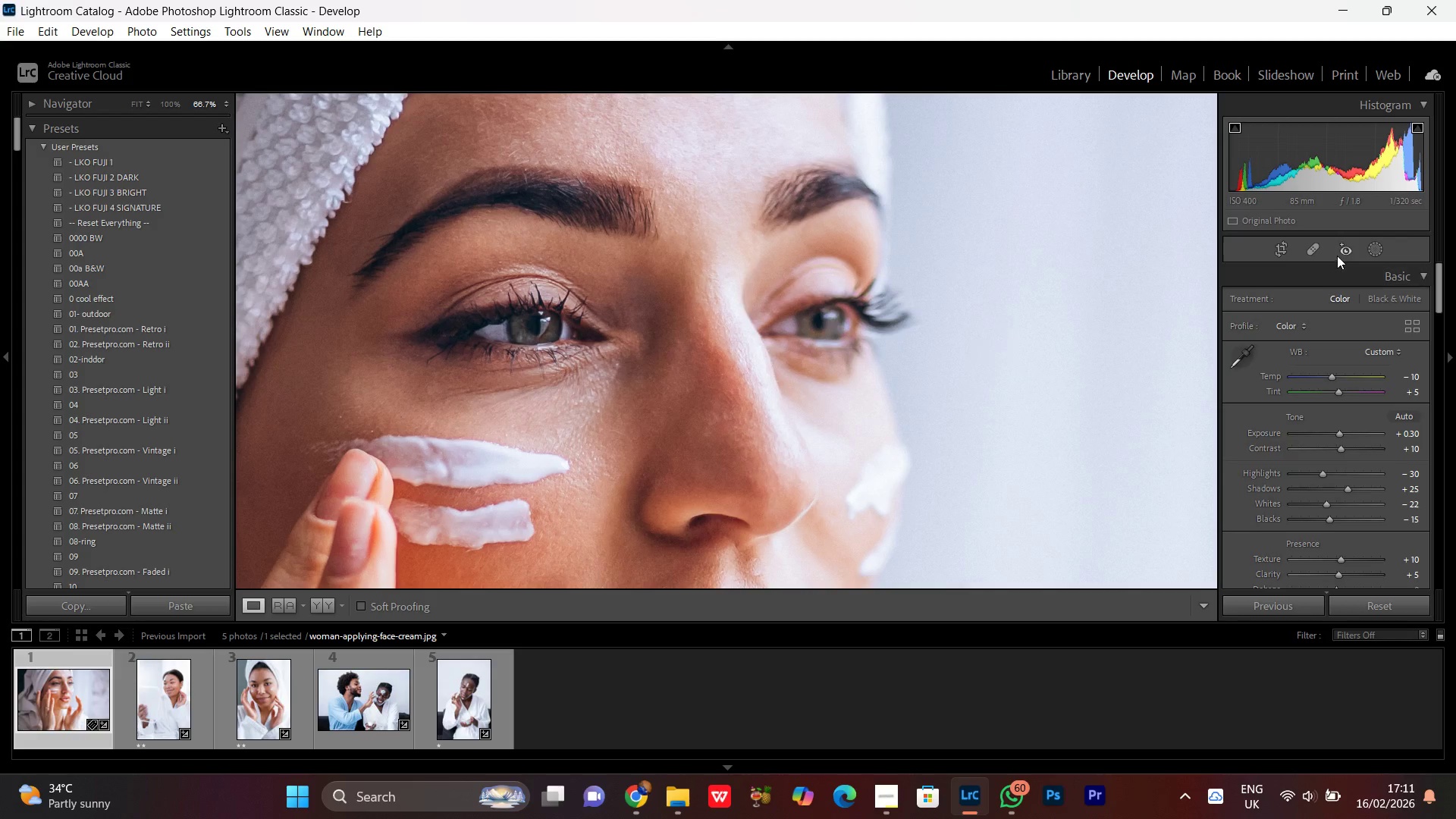 
left_click([1373, 250])